 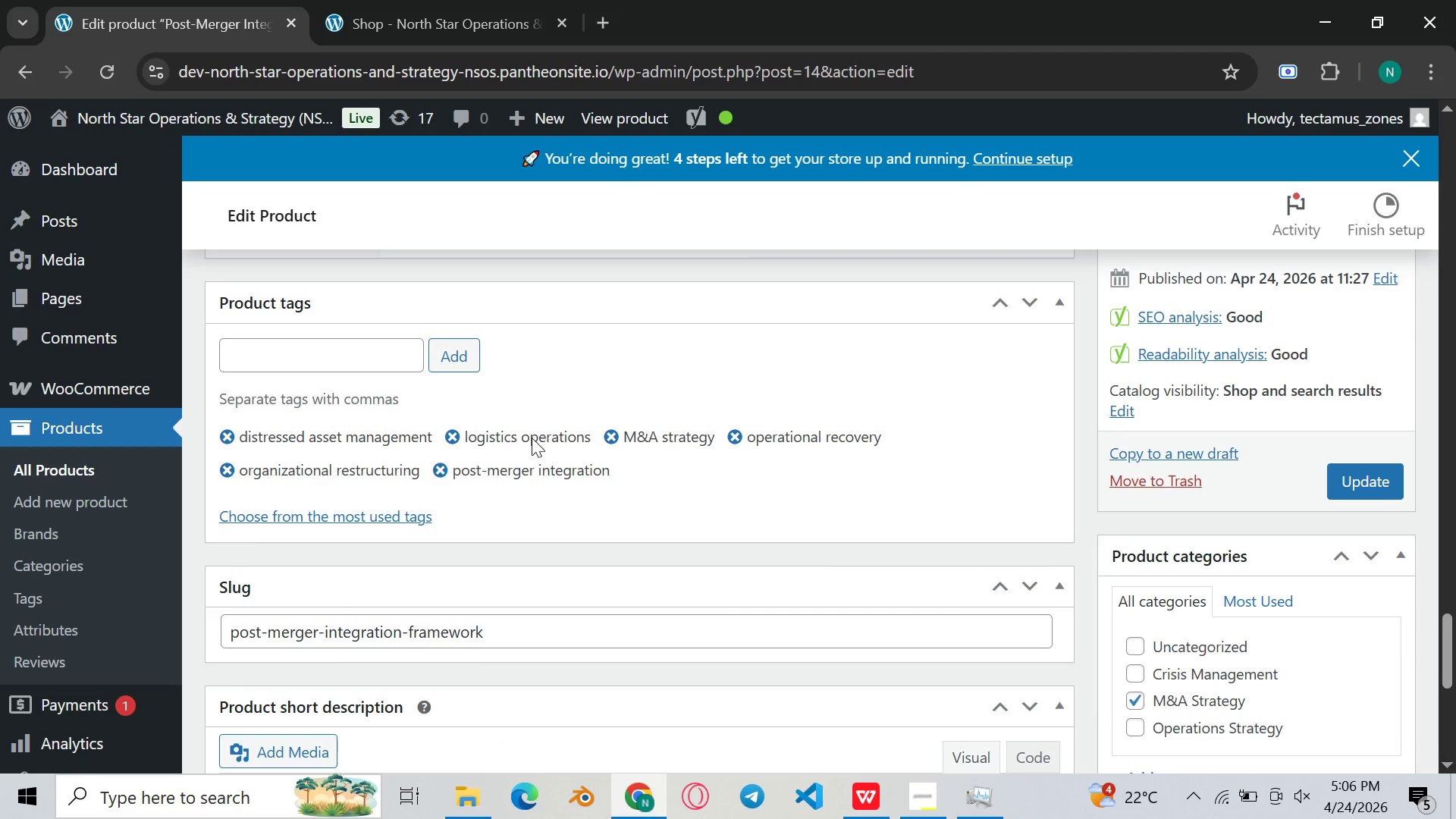 
left_click([87, 460])
 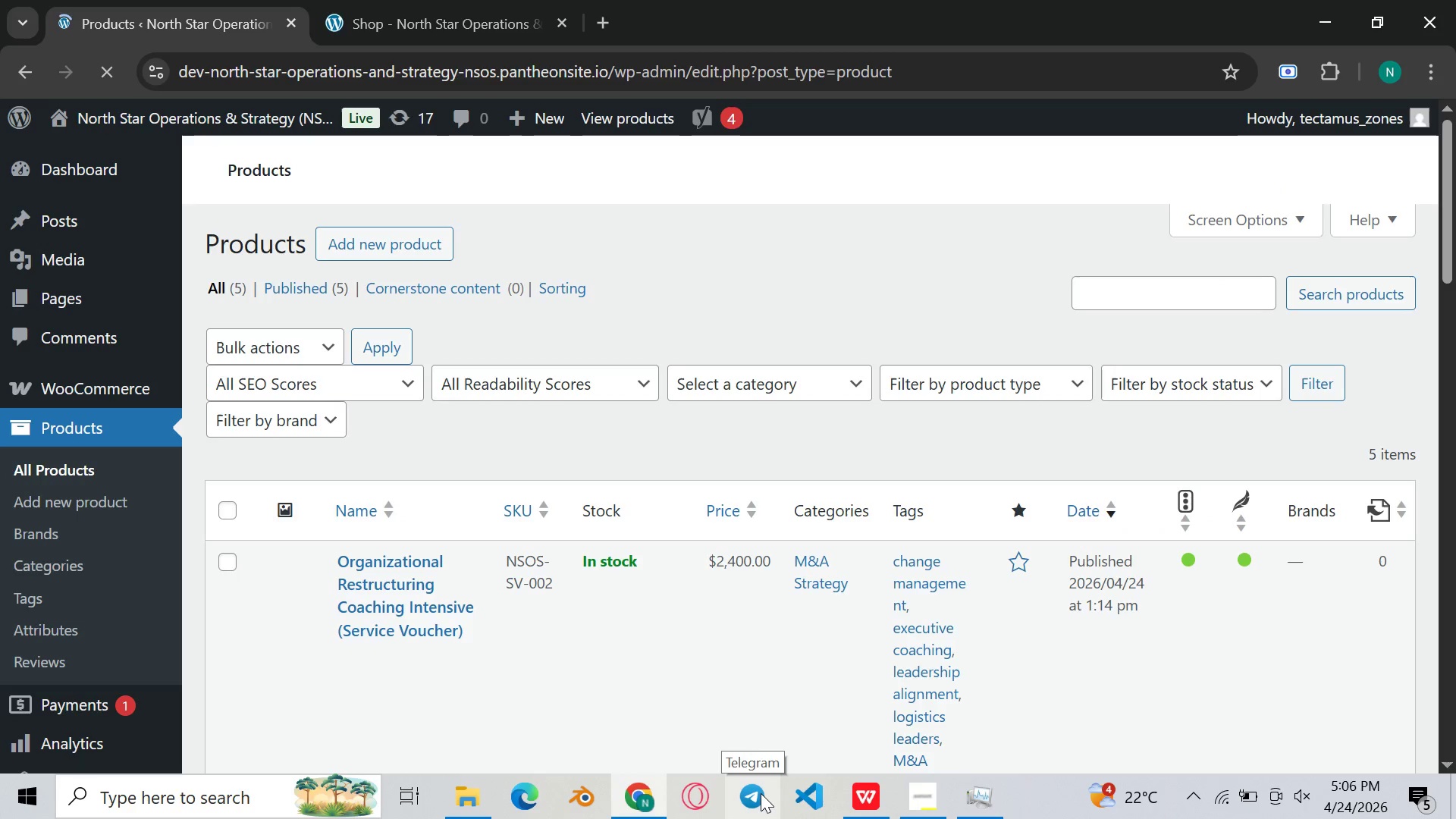 
wait(6.62)
 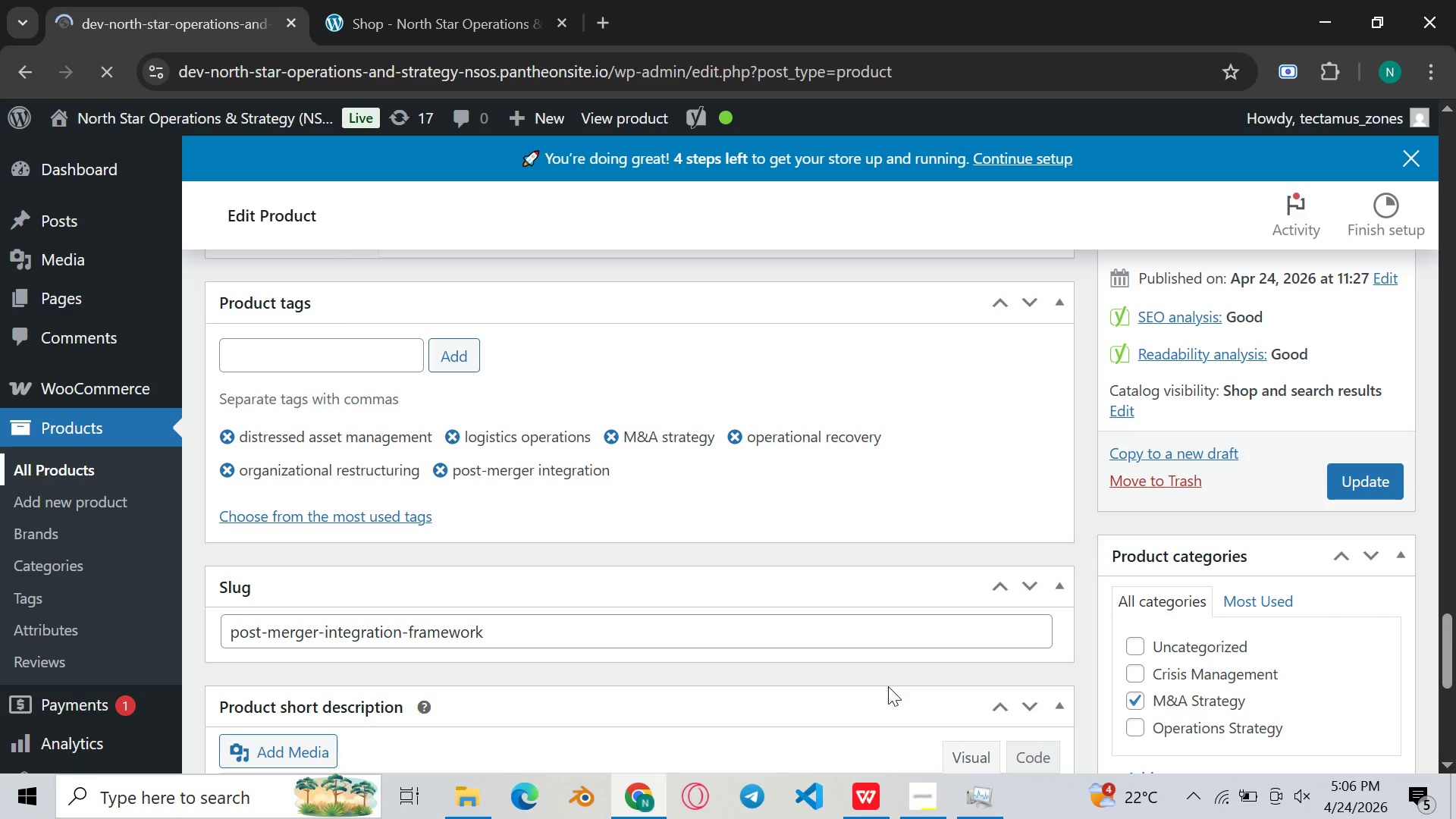 
double_click([759, 792])
 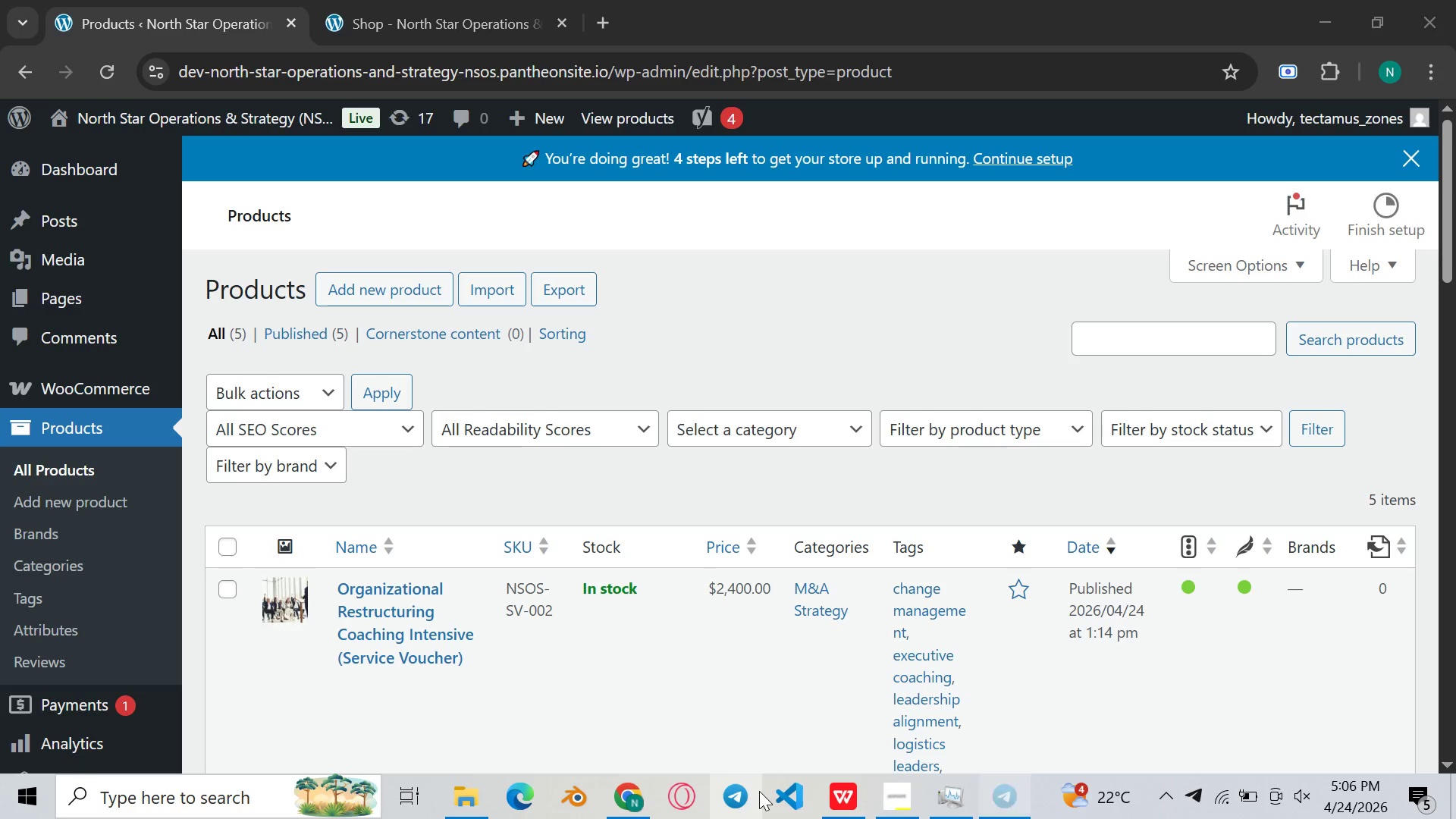 
wait(7.19)
 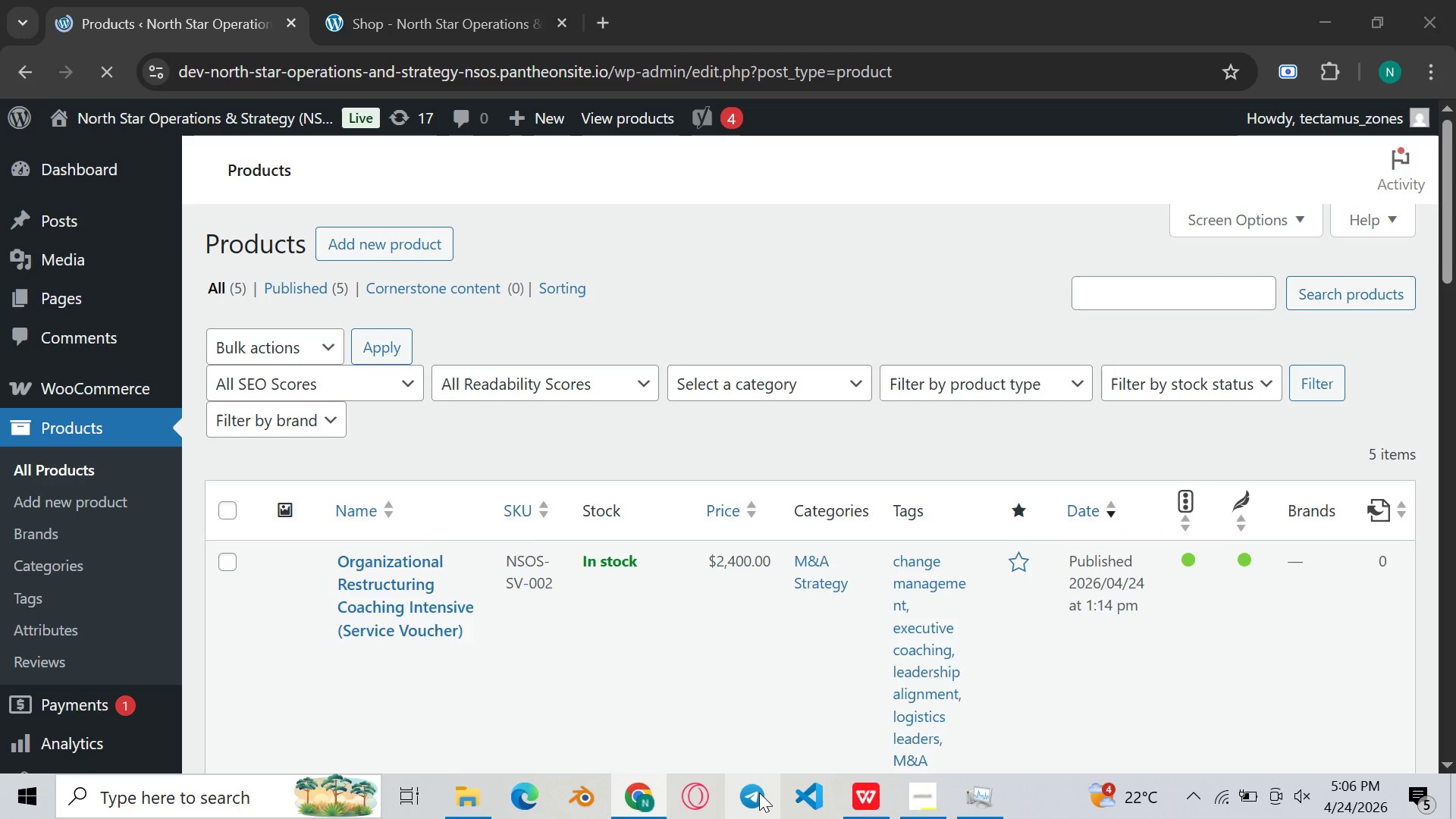 
left_click([876, 814])